 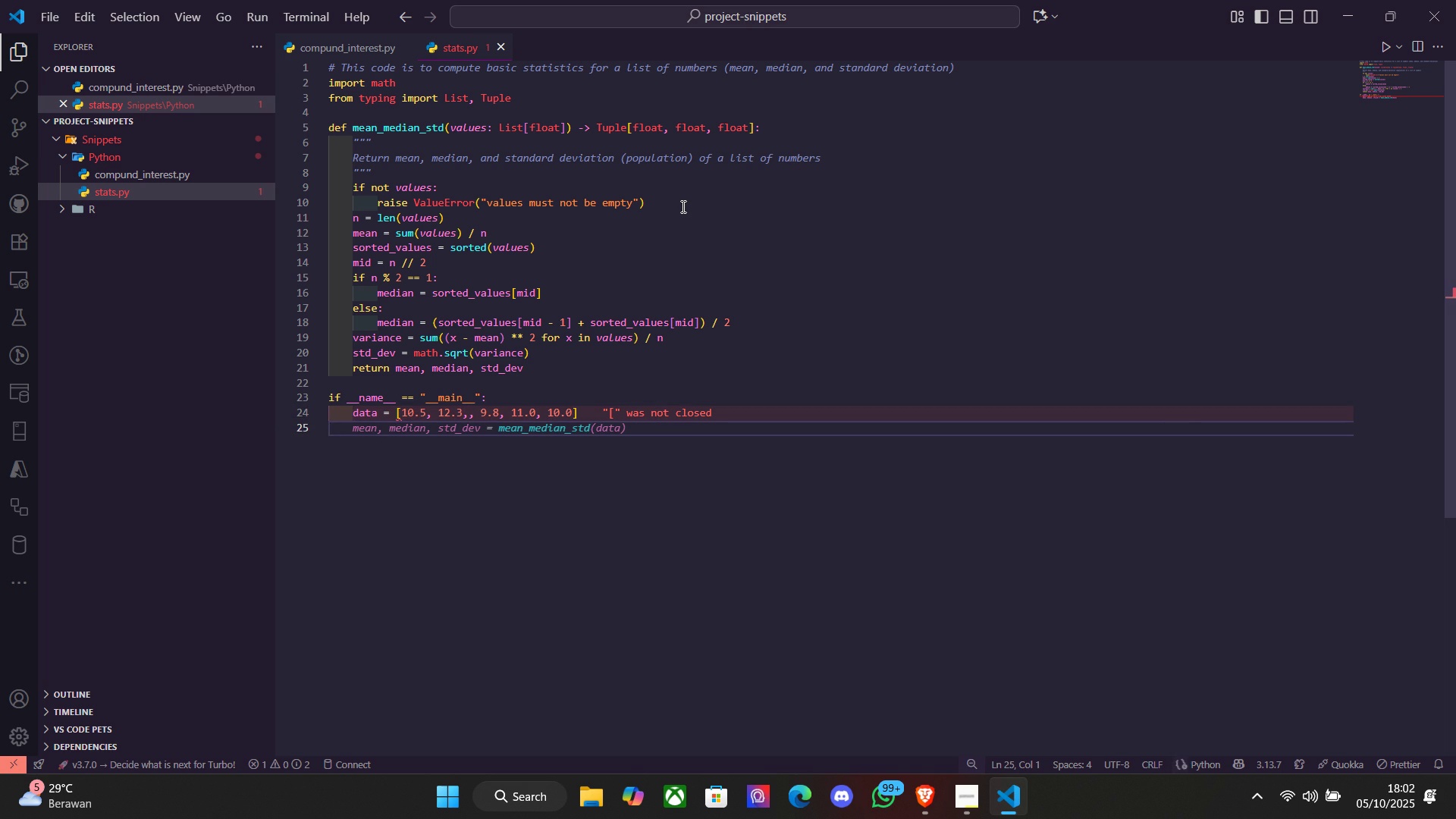 
type( )
key(Backspace)
key(Tab)
type(pi)
key(Backspace)
 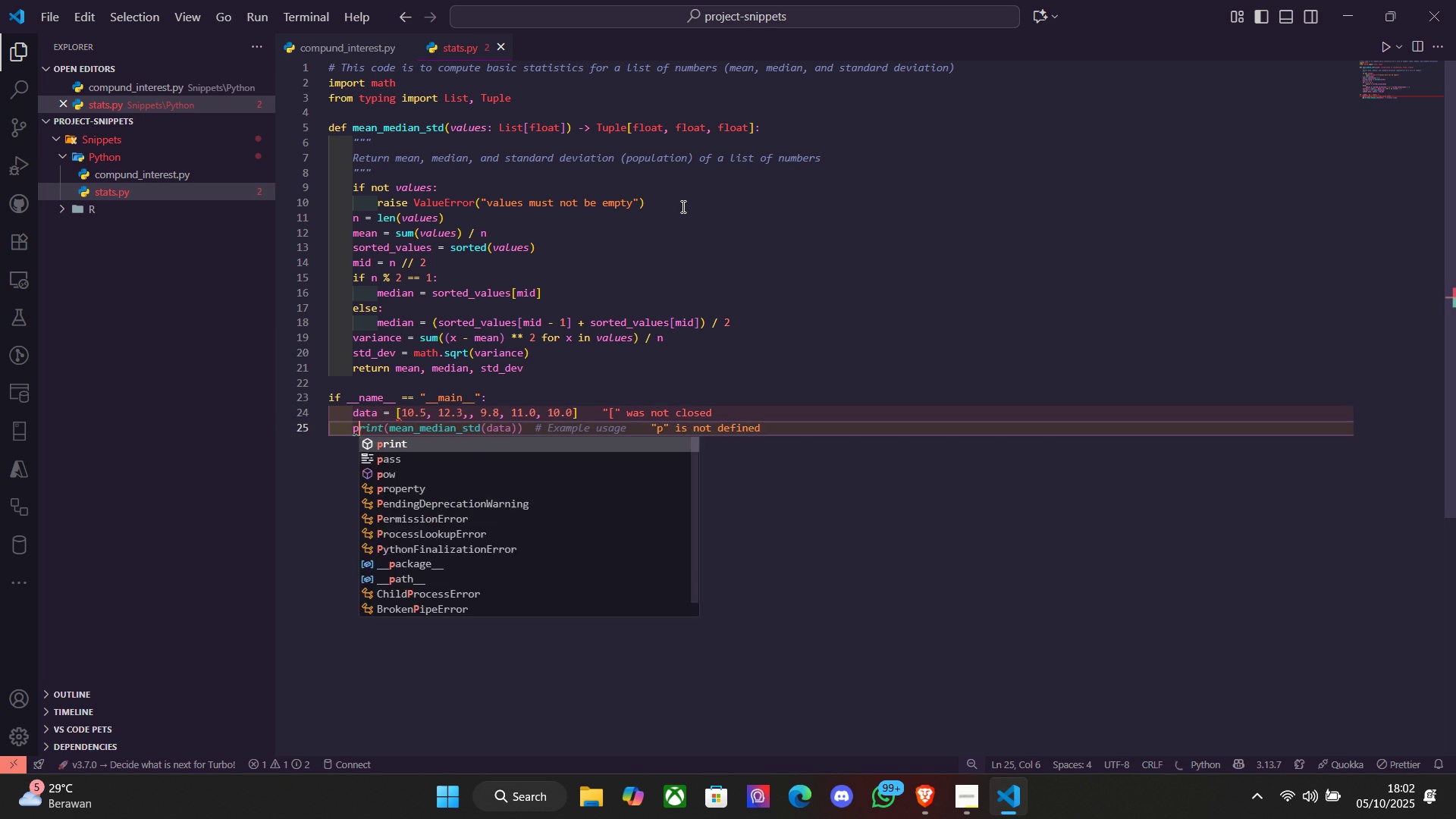 
key(Enter)
 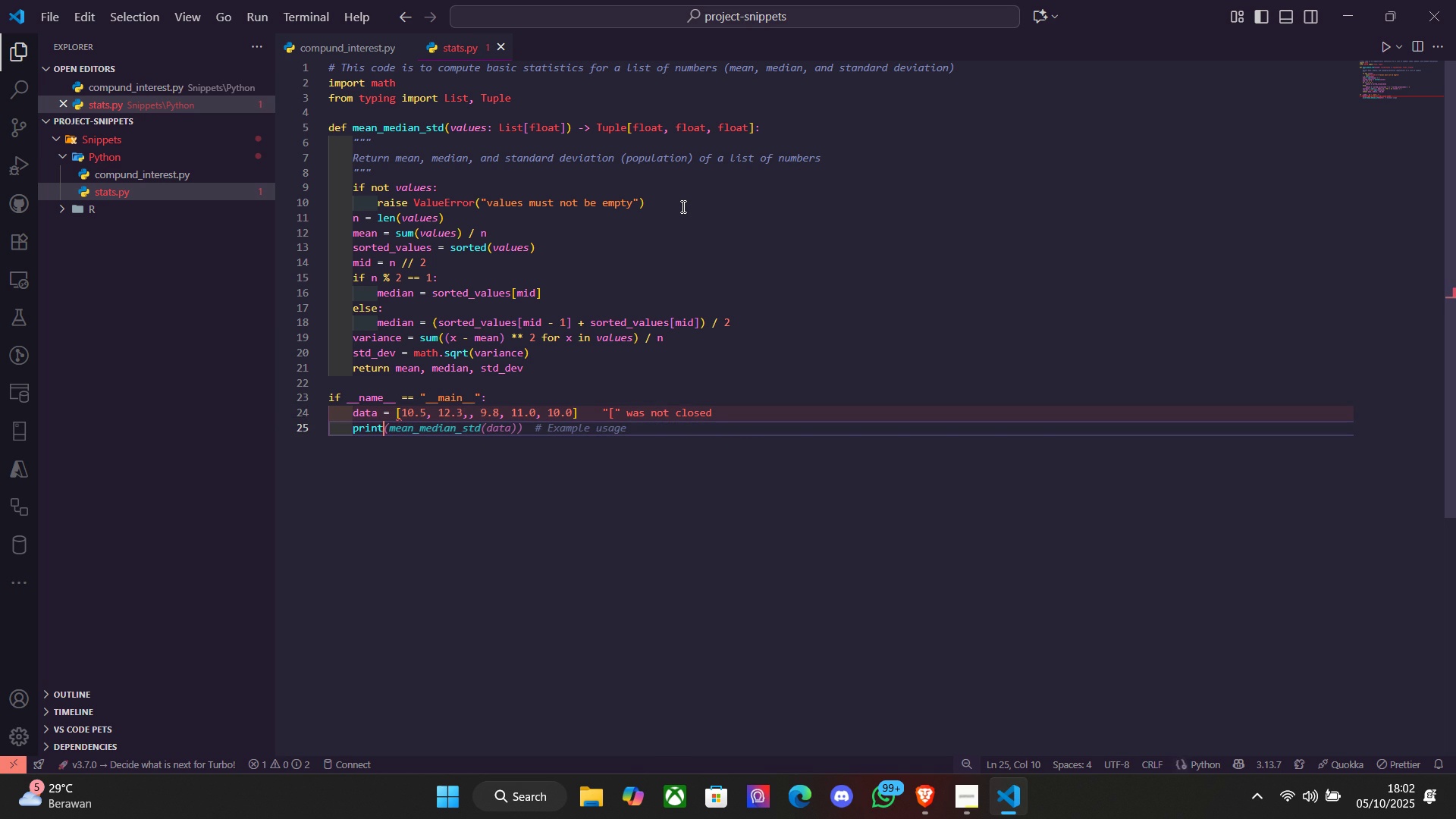 
key(Tab)
 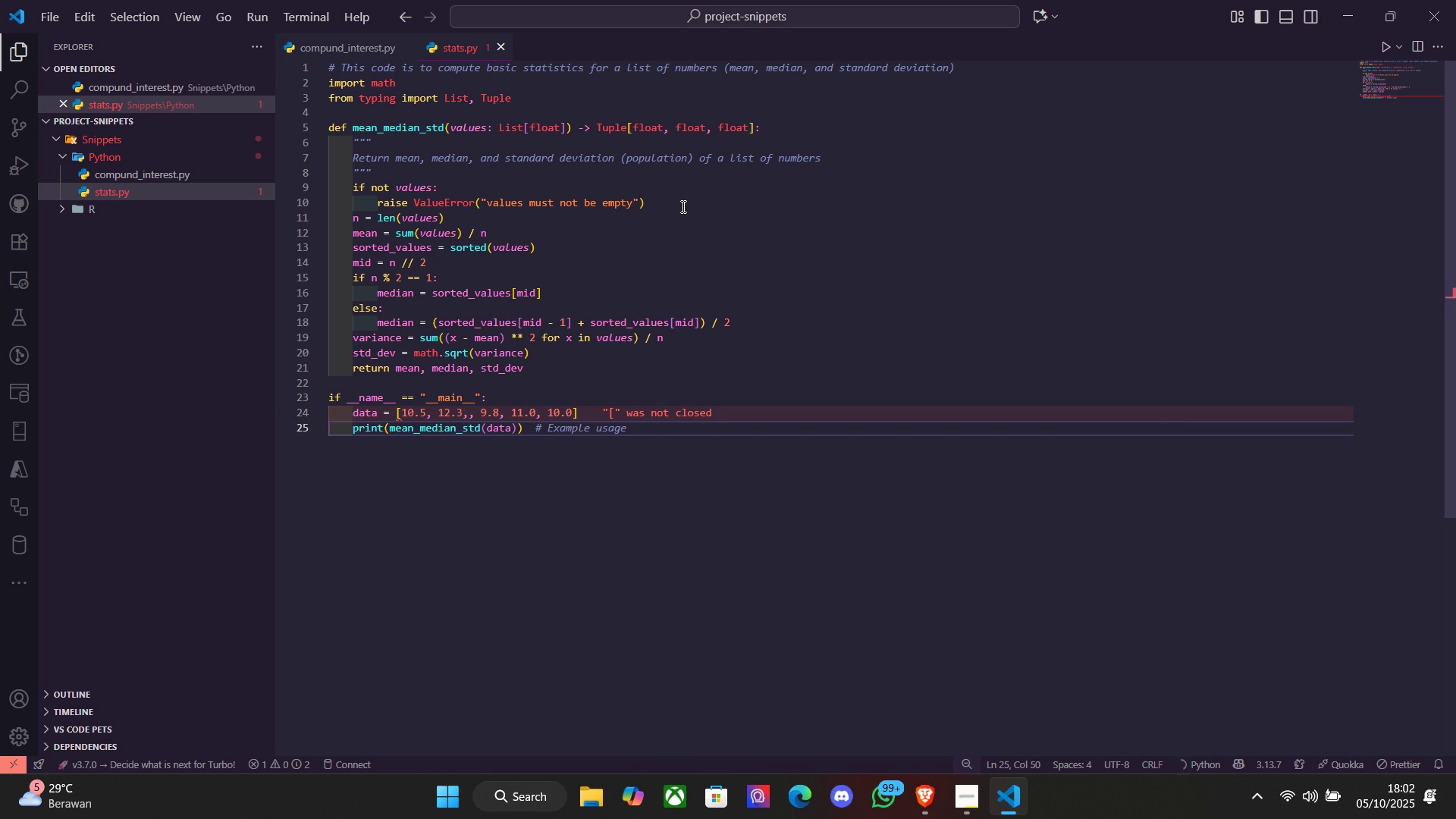 
key(ArrowUp)
 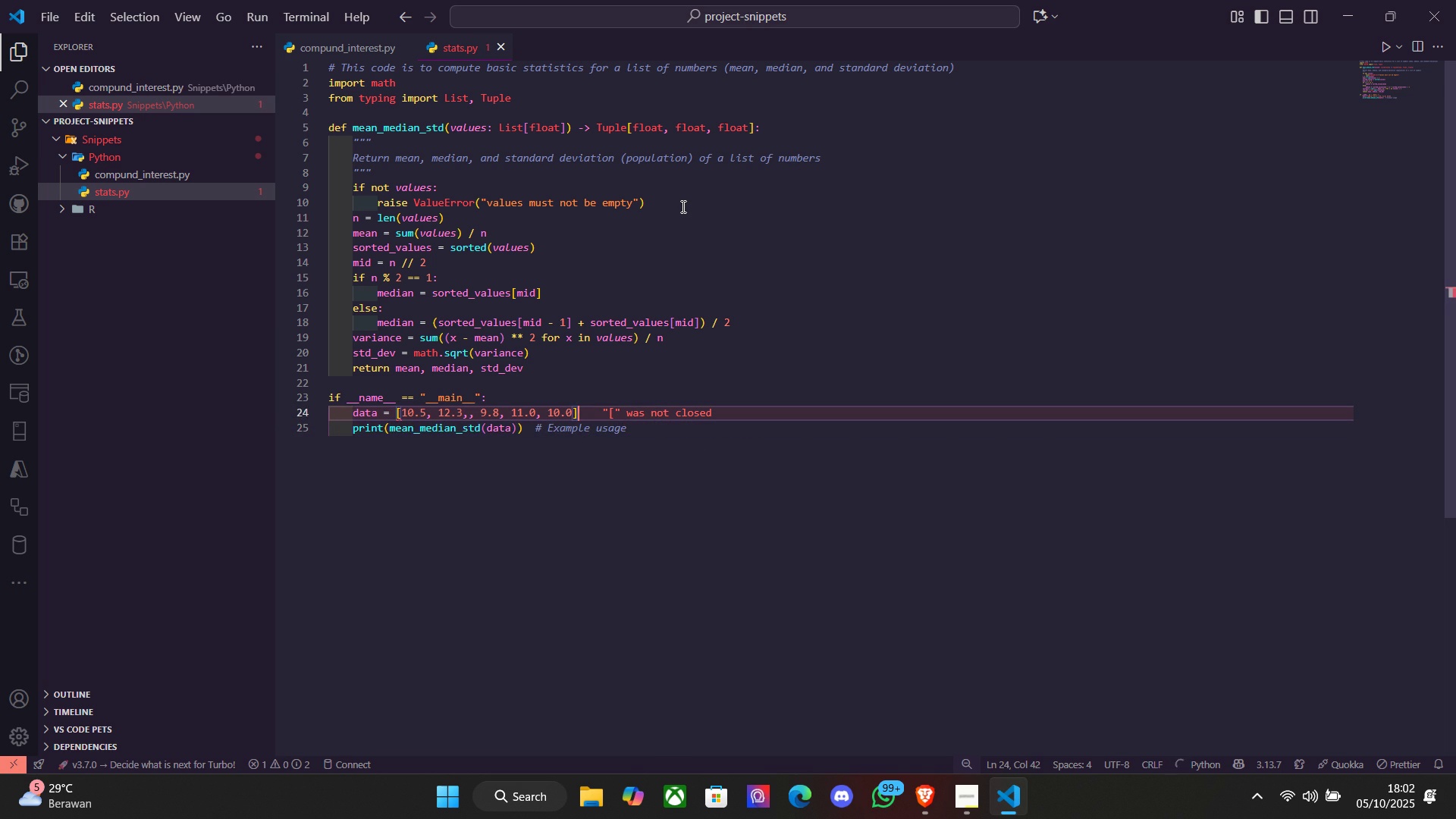 
key(Backspace)
 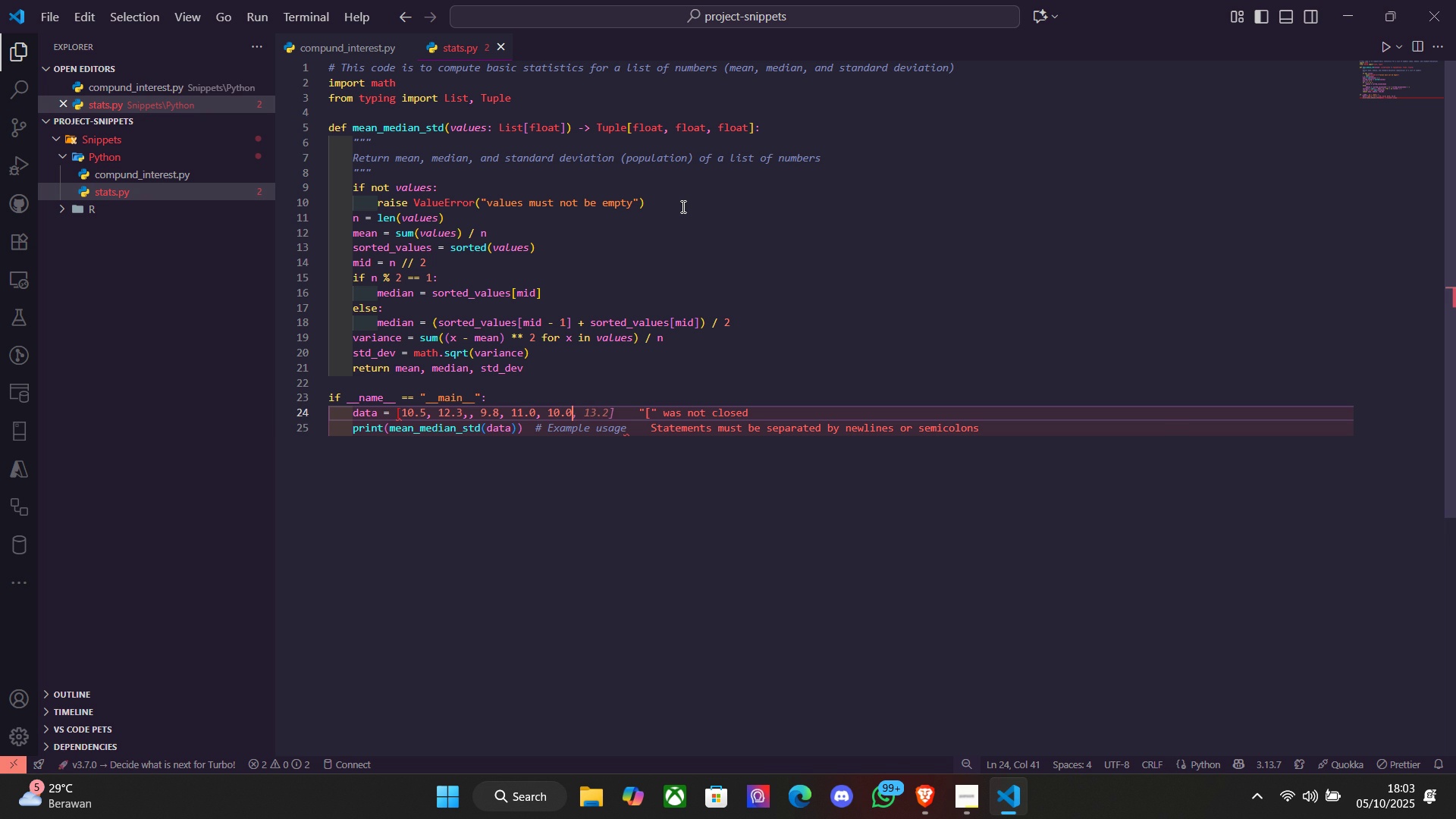 
wait(5.28)
 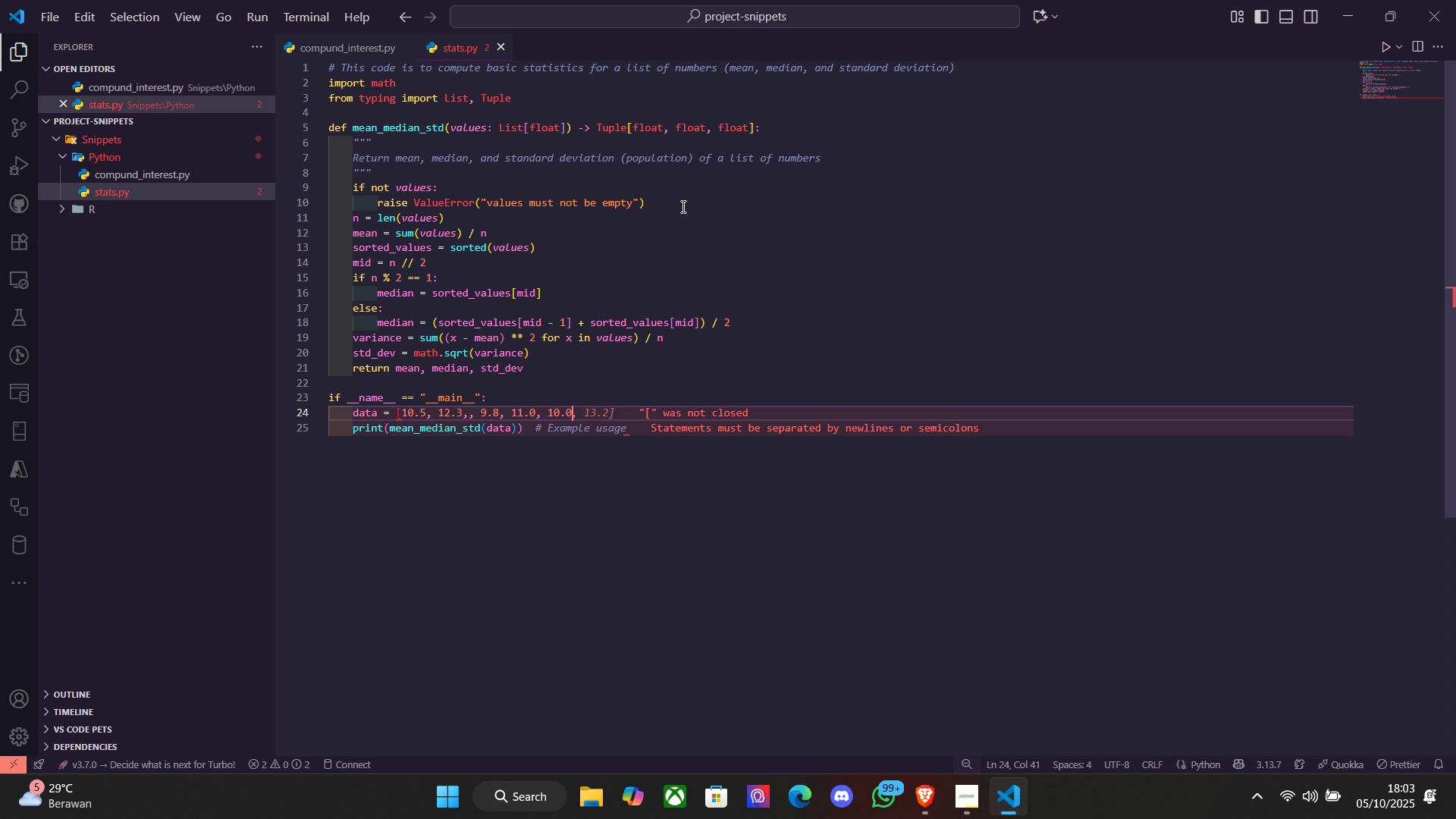 
key(ArrowLeft)
 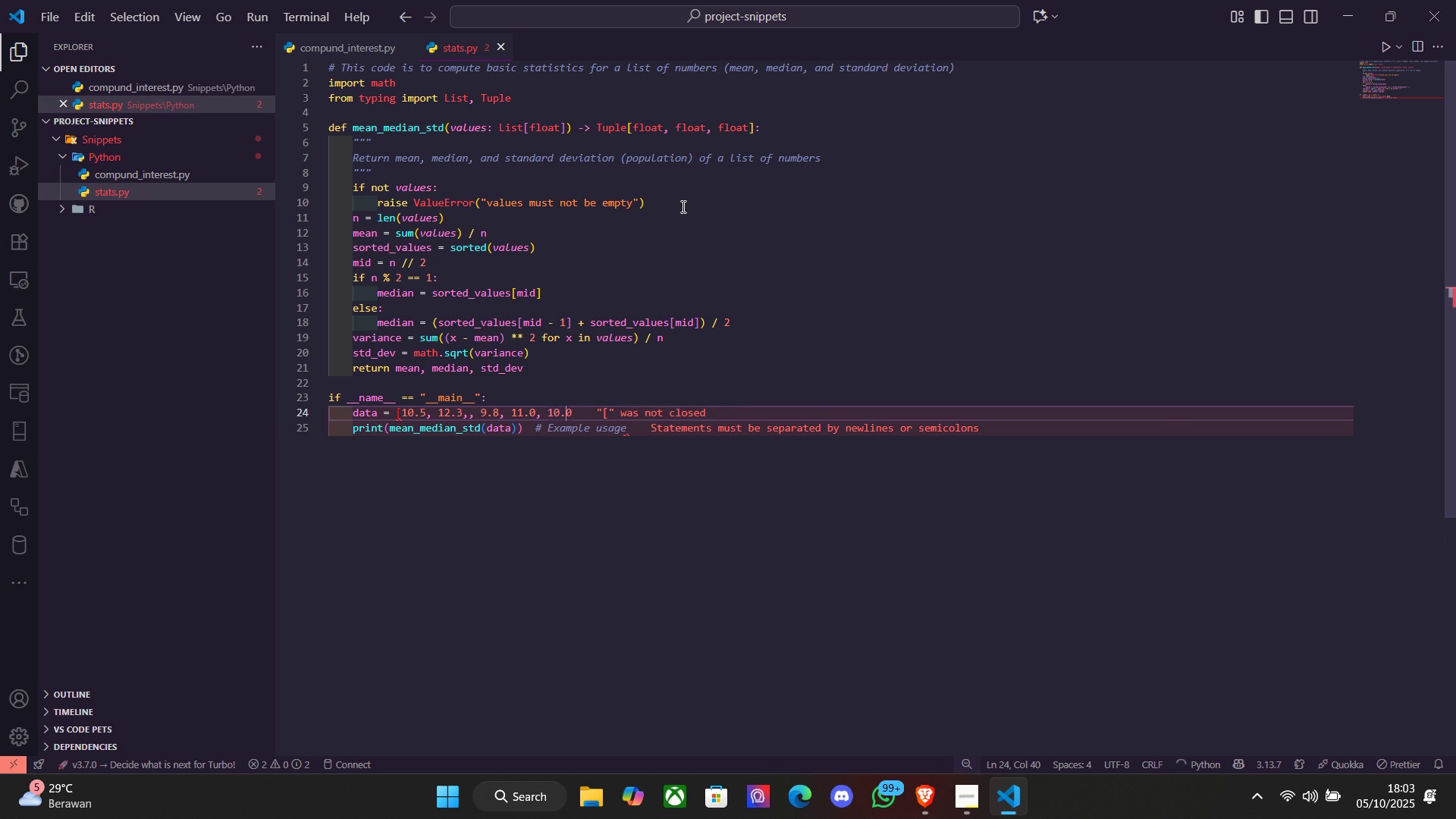 
key(ArrowRight)